 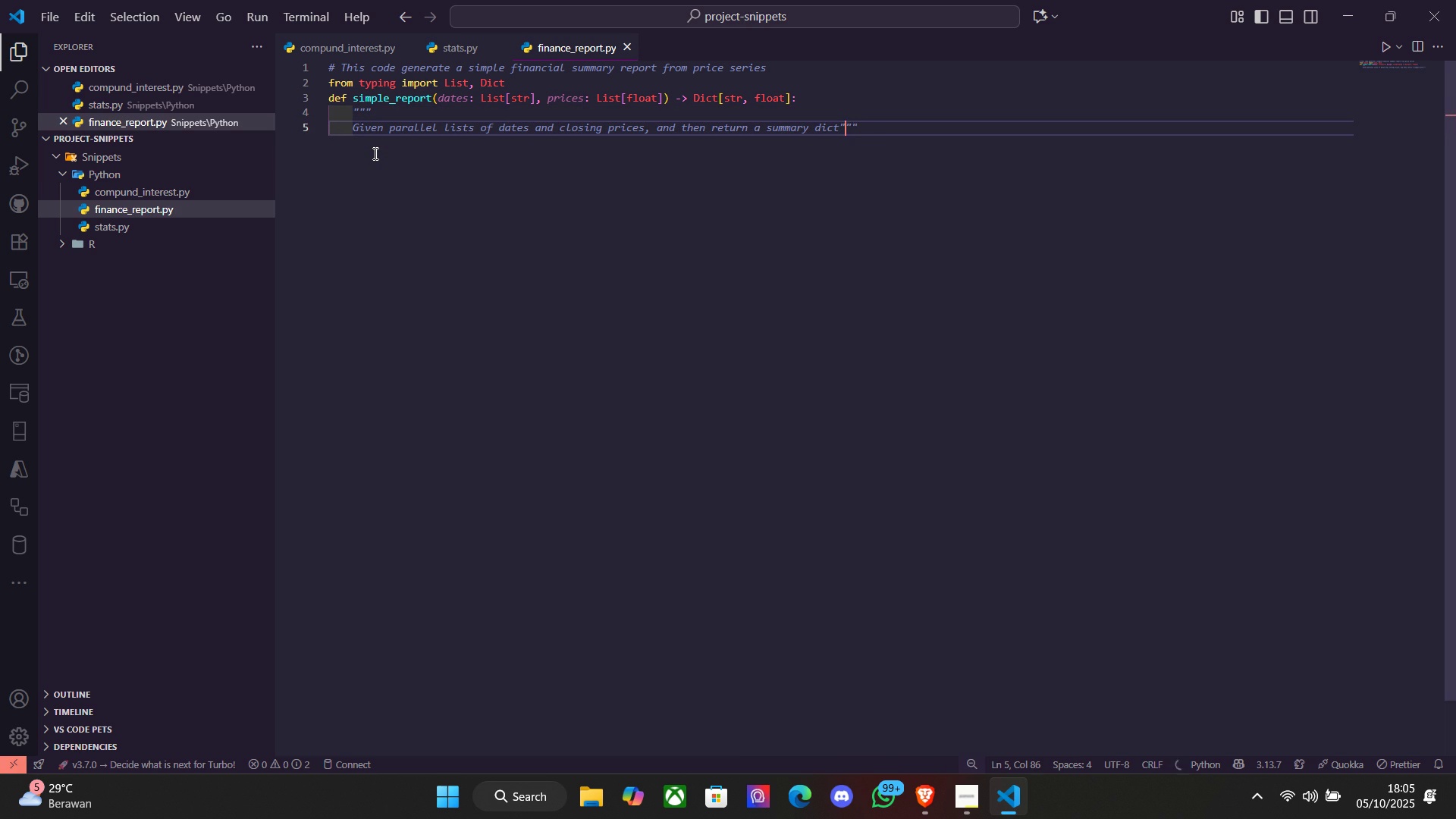 
key(ArrowLeft)
 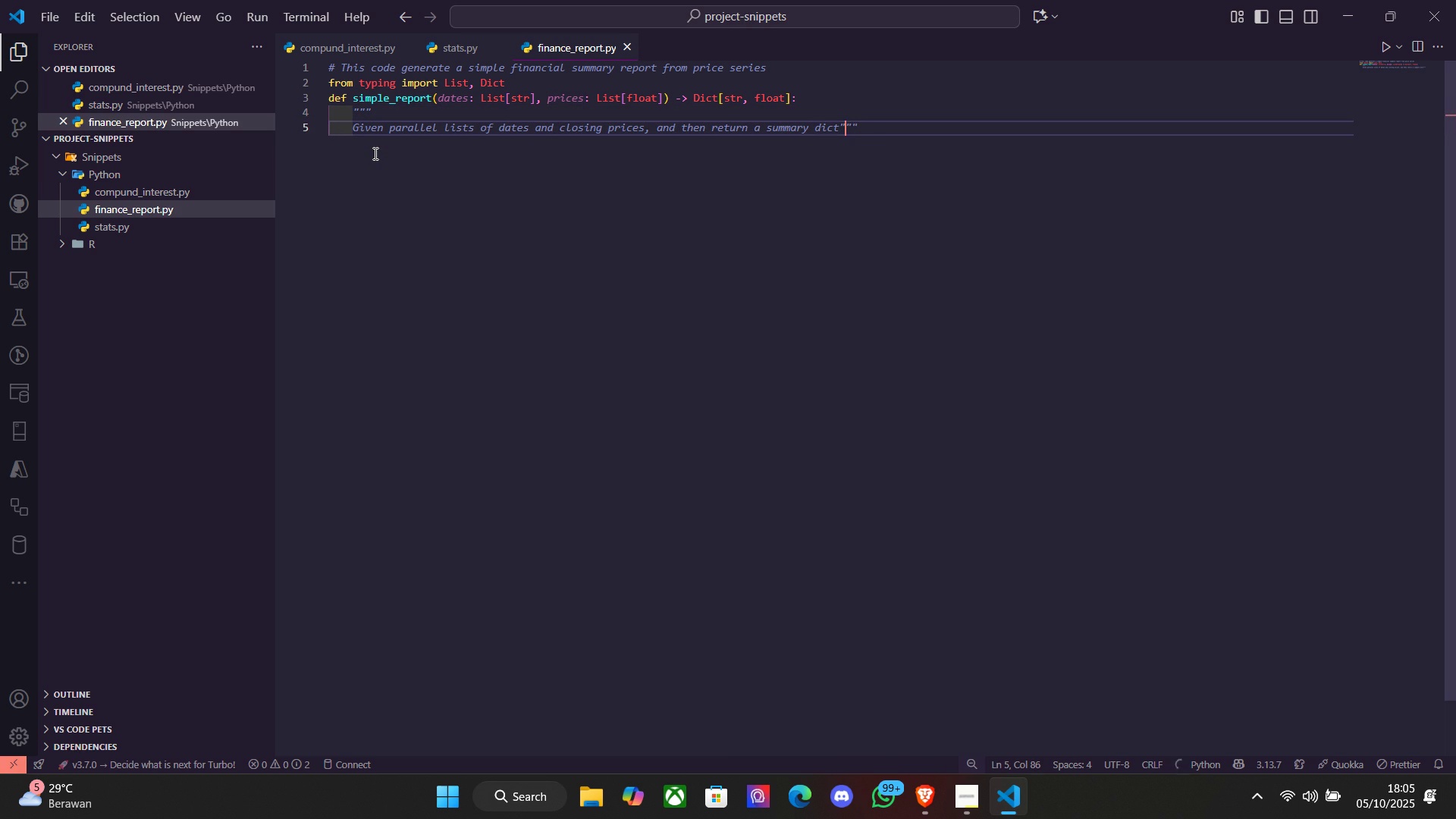 
key(ArrowLeft)
 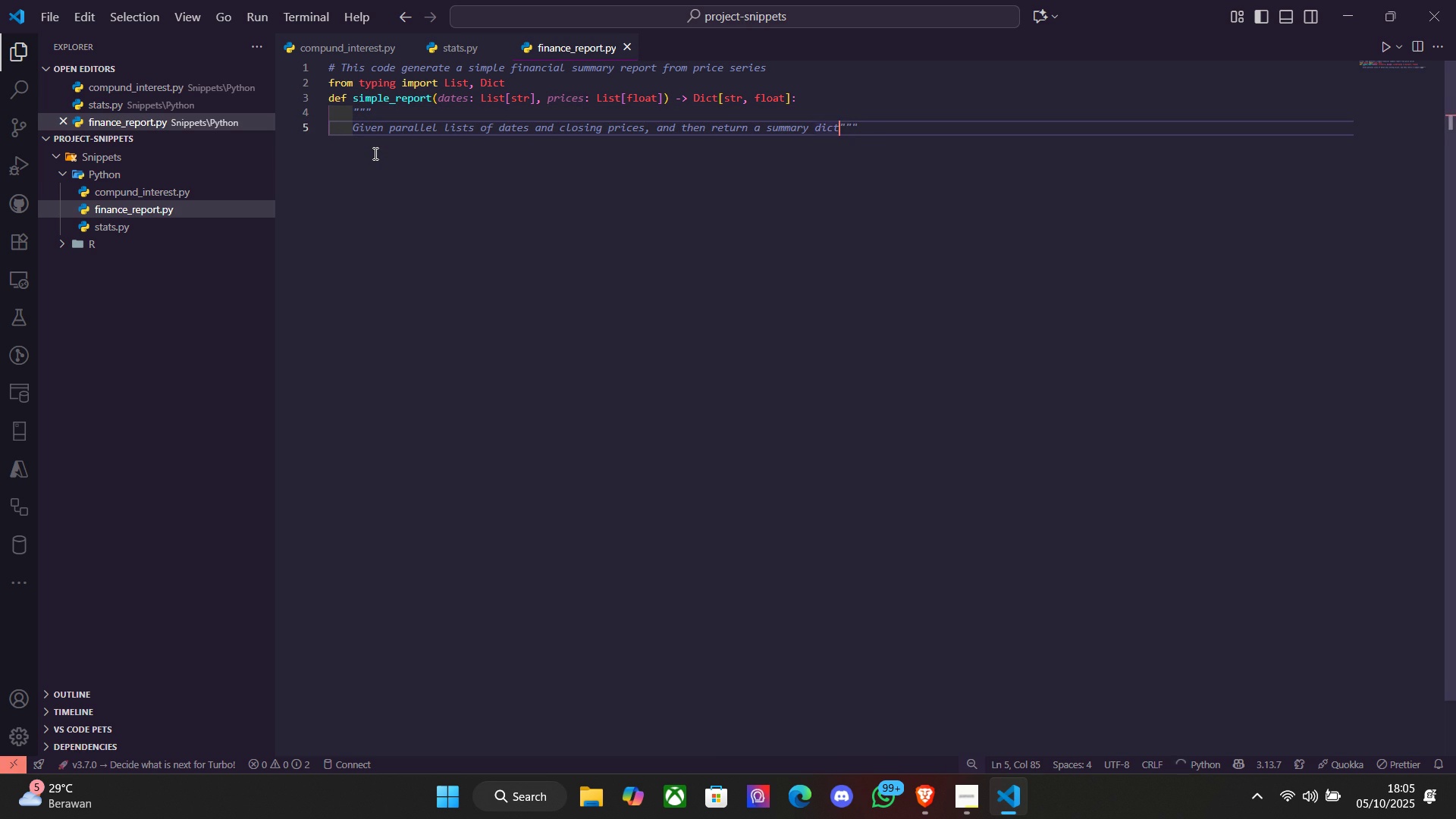 
key(Enter)
 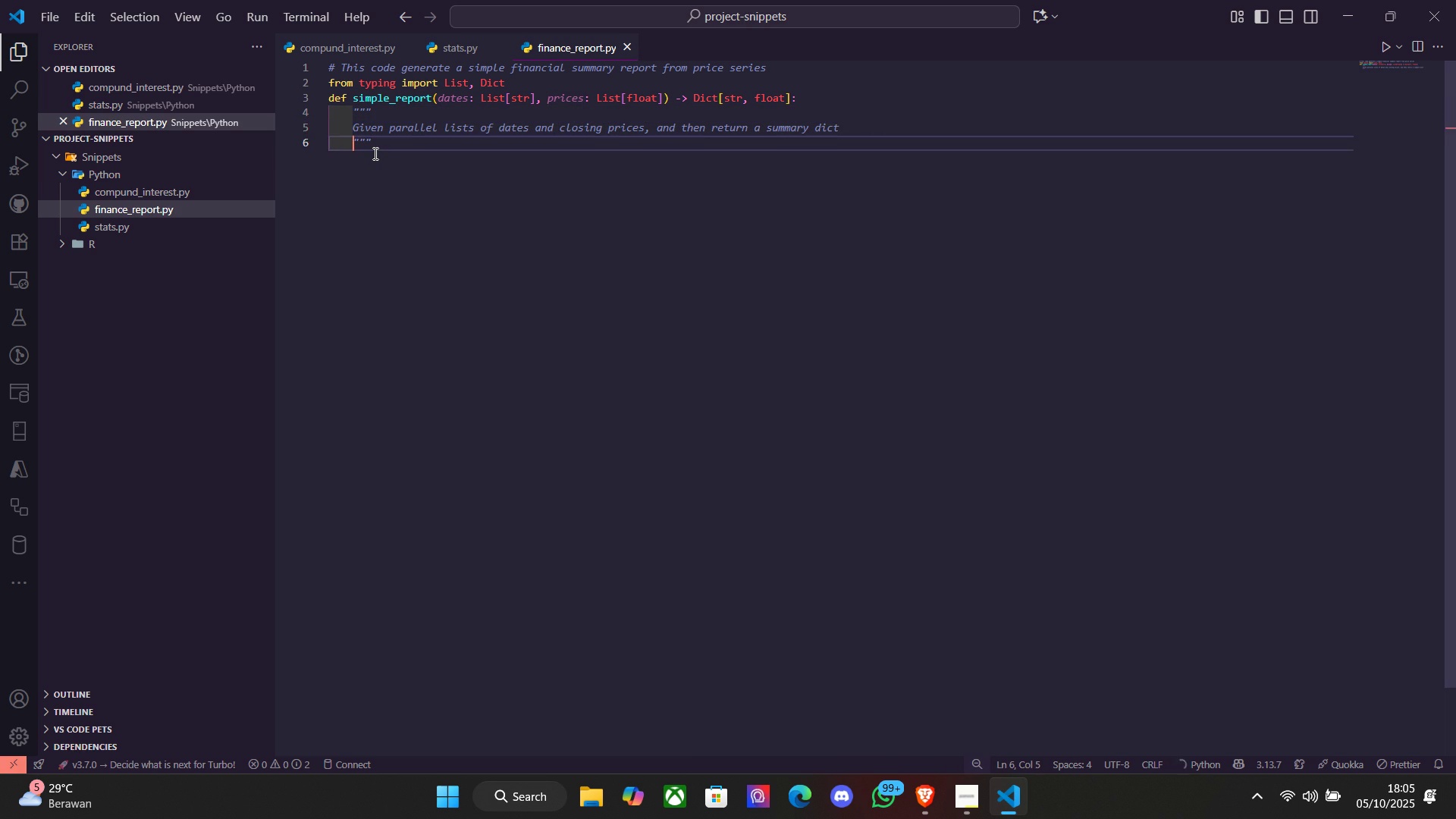 
key(ArrowUp)
 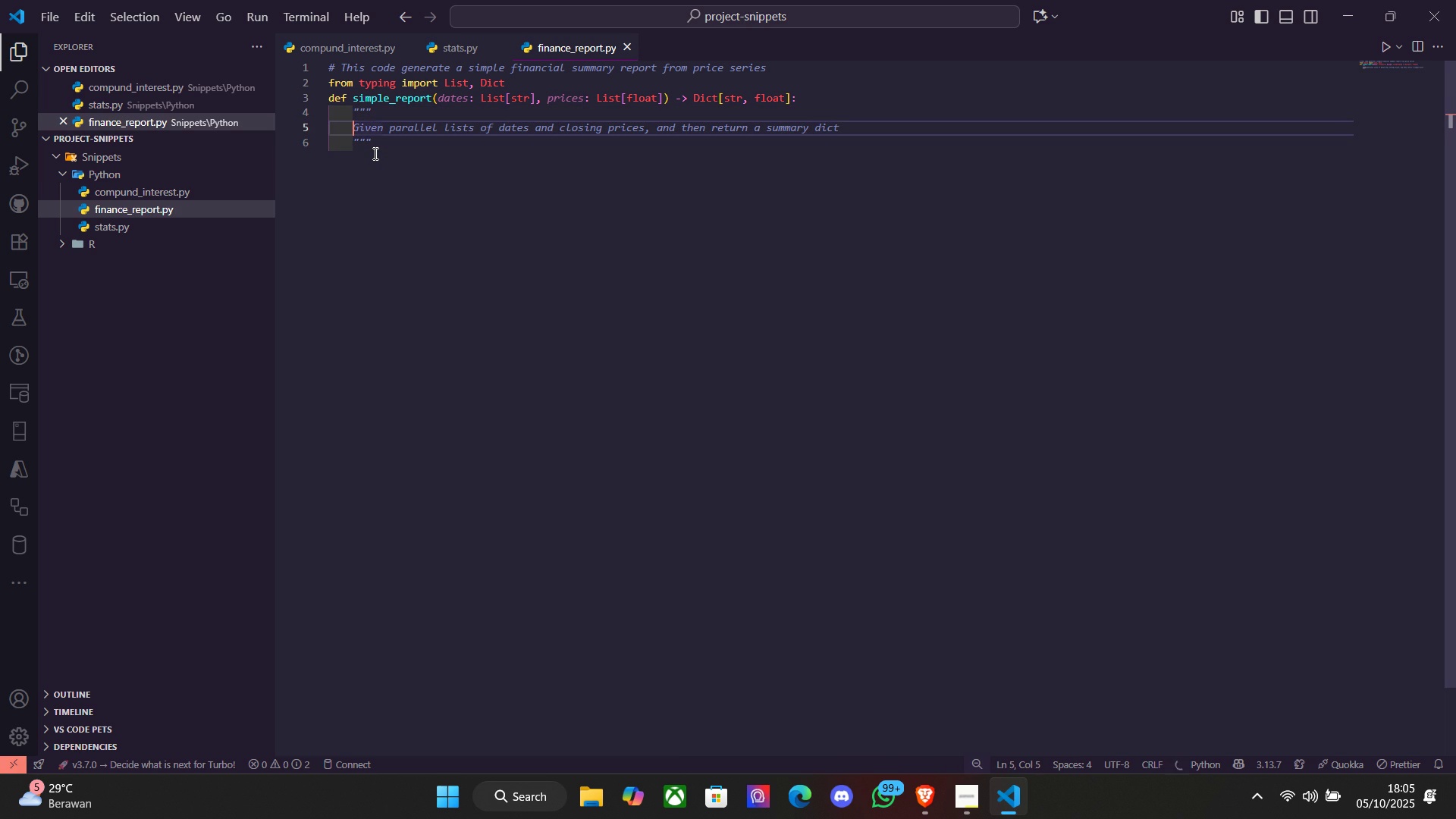 
key(End)
 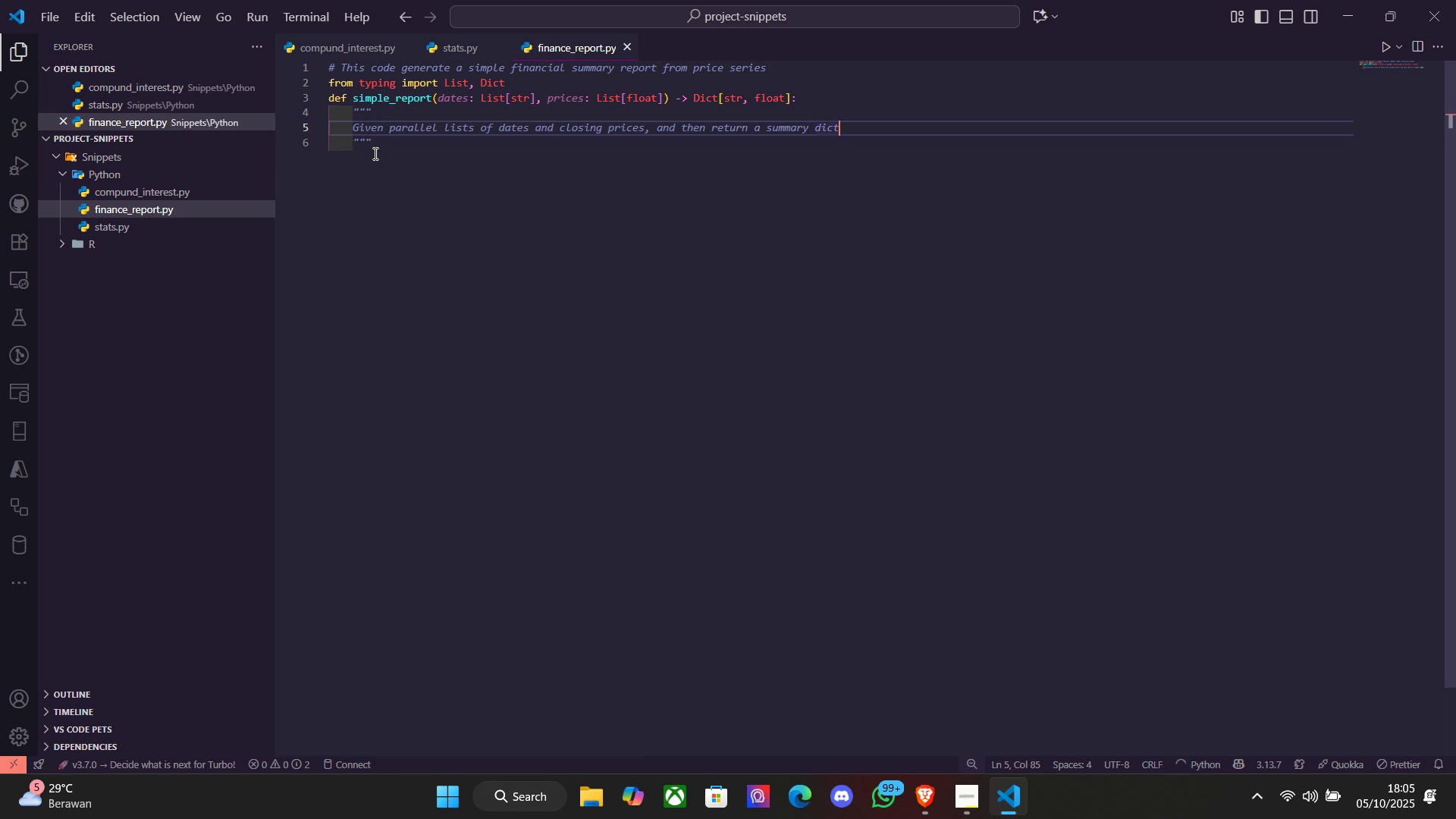 
key(Enter)
 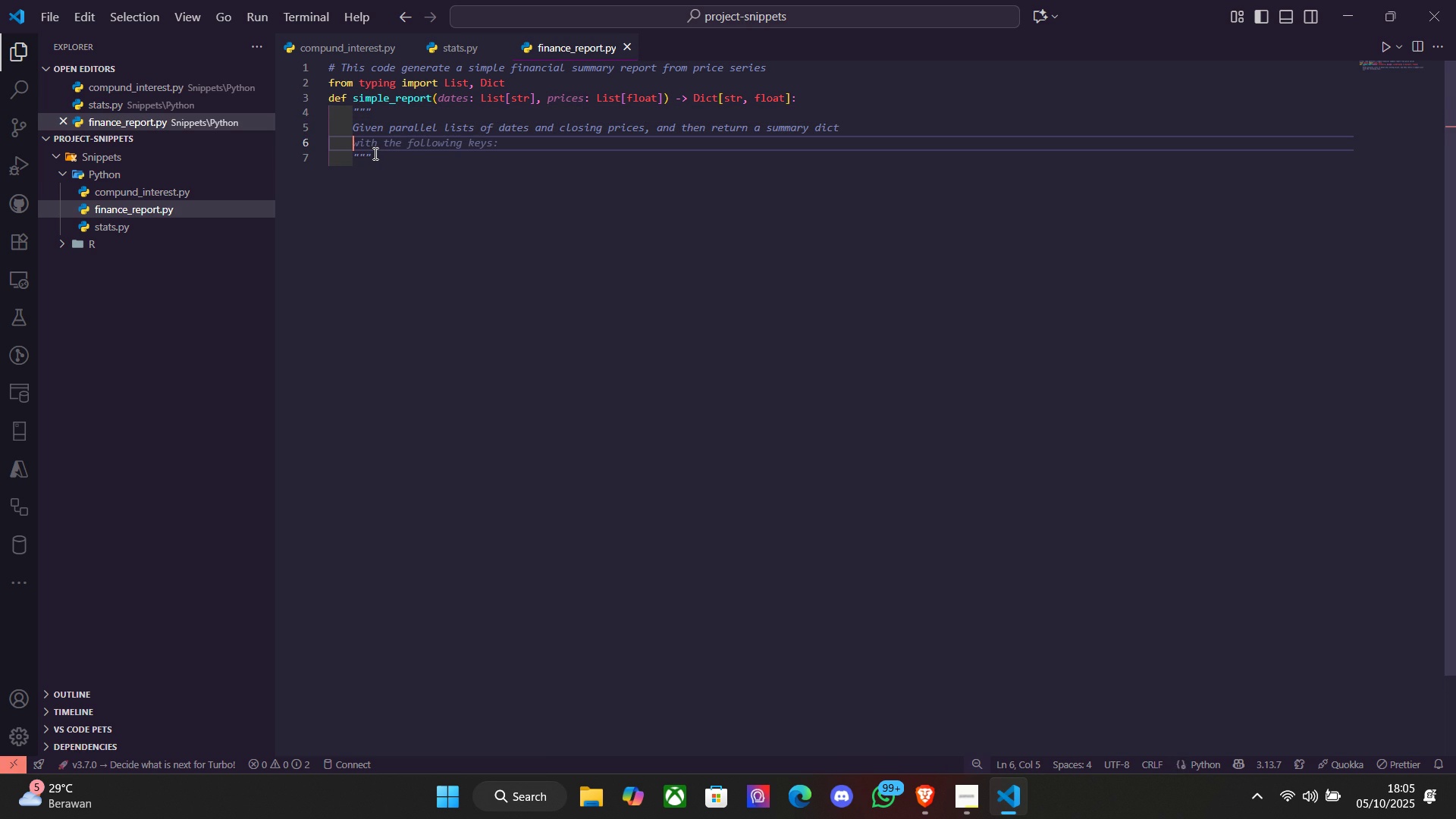 
type(cona)
key(Backspace)
type(t)
key(Tab)